 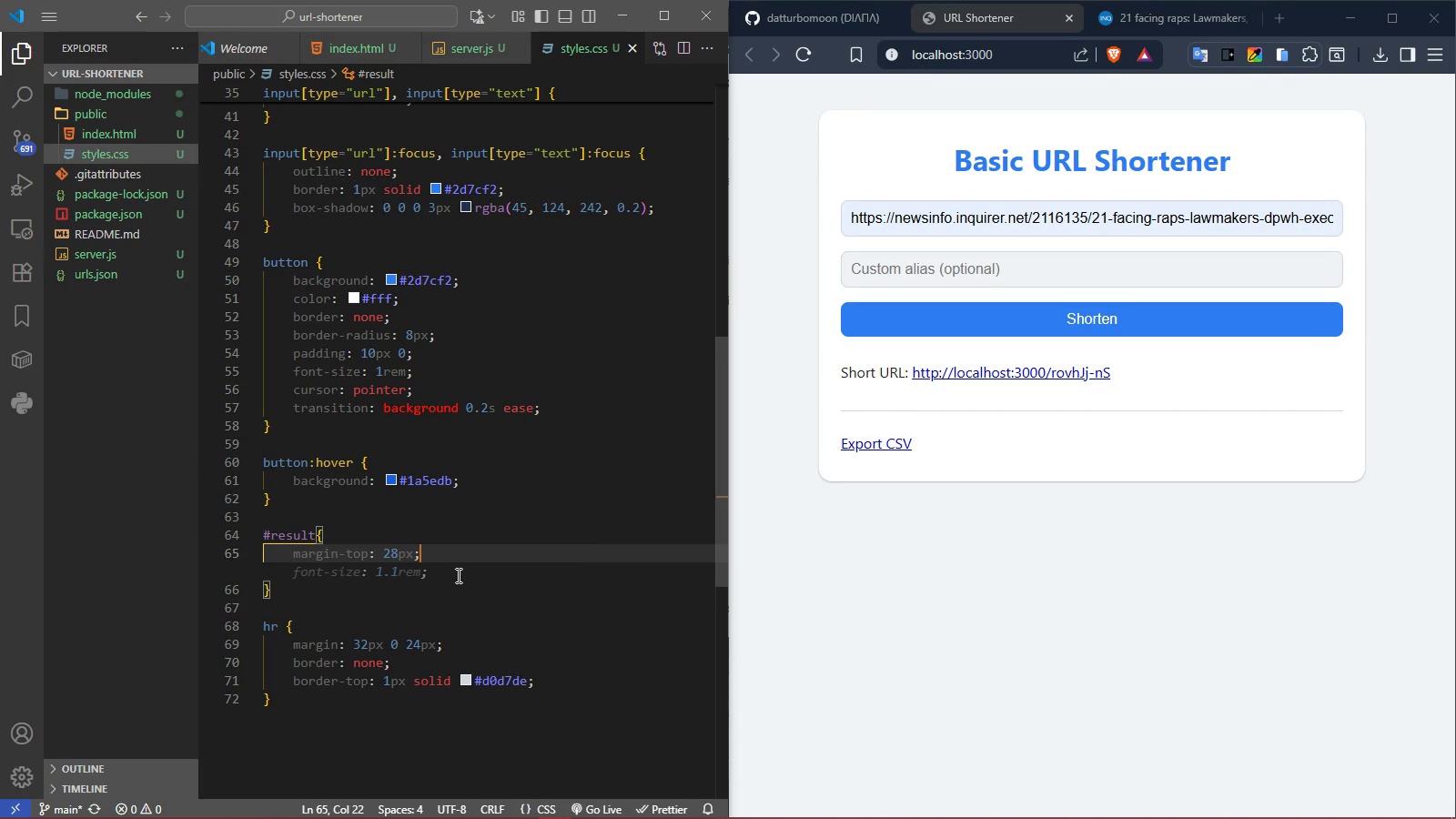 
key(Enter)
 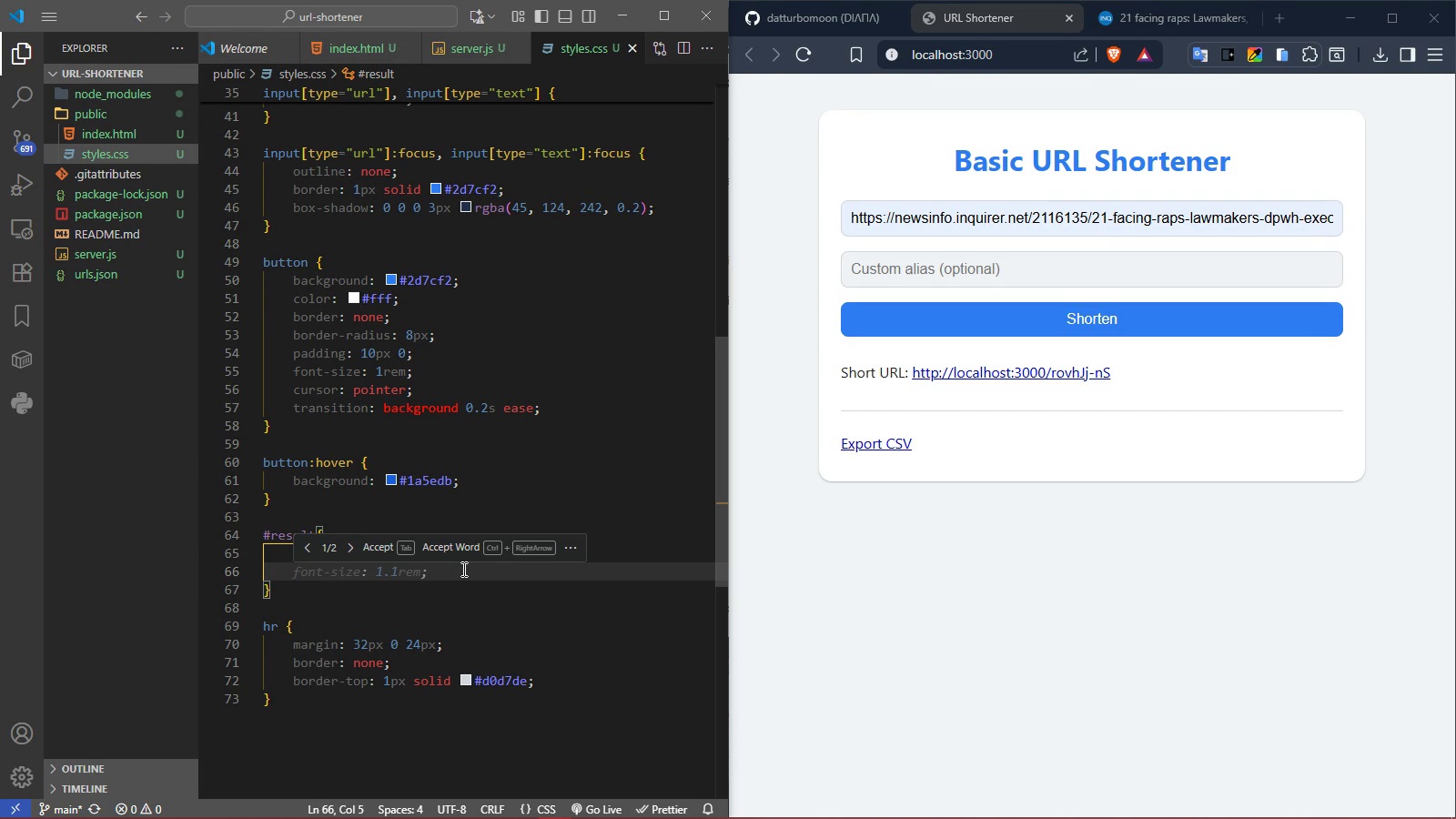 
type(fontsi)
 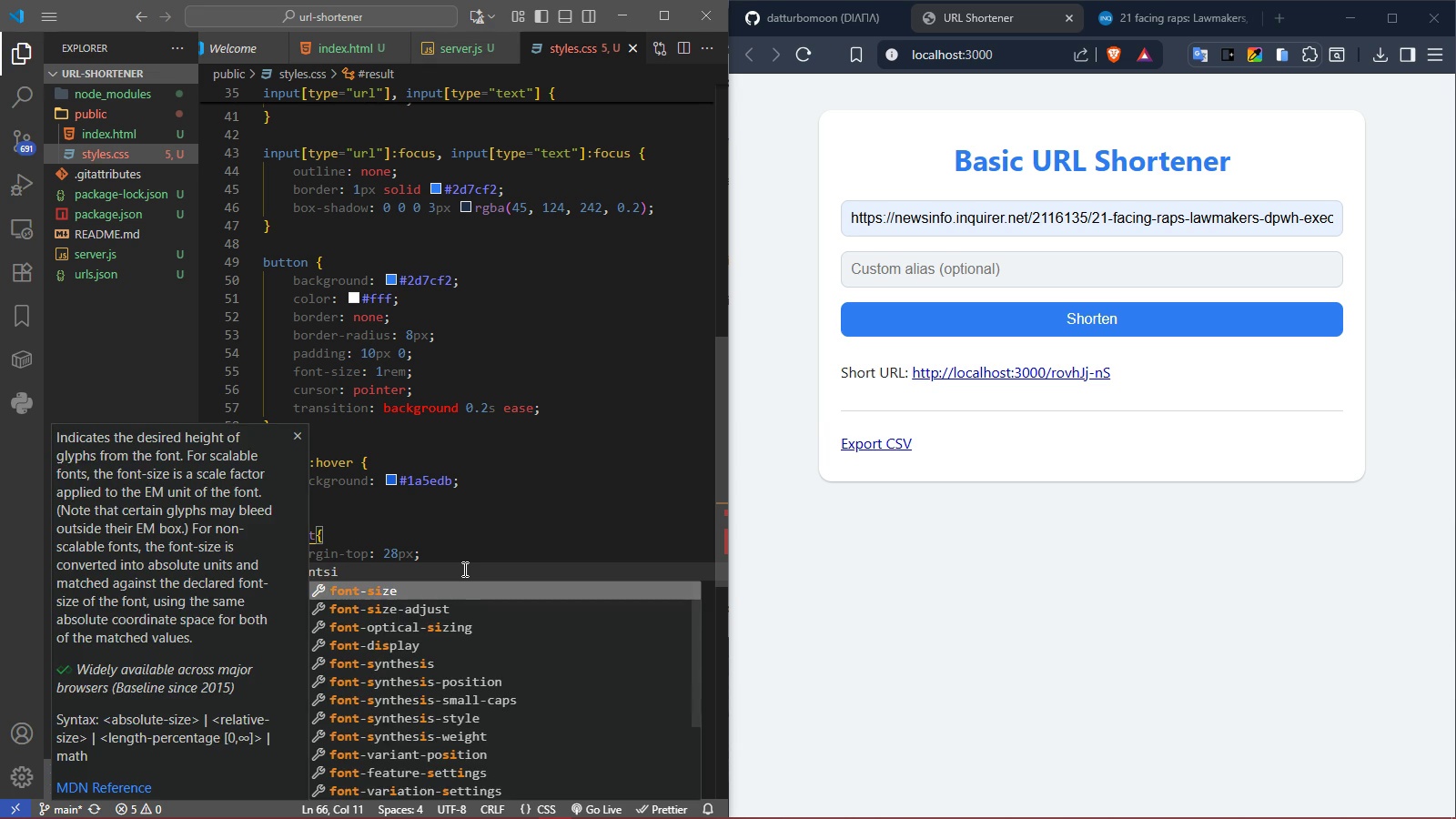 
key(Enter)
 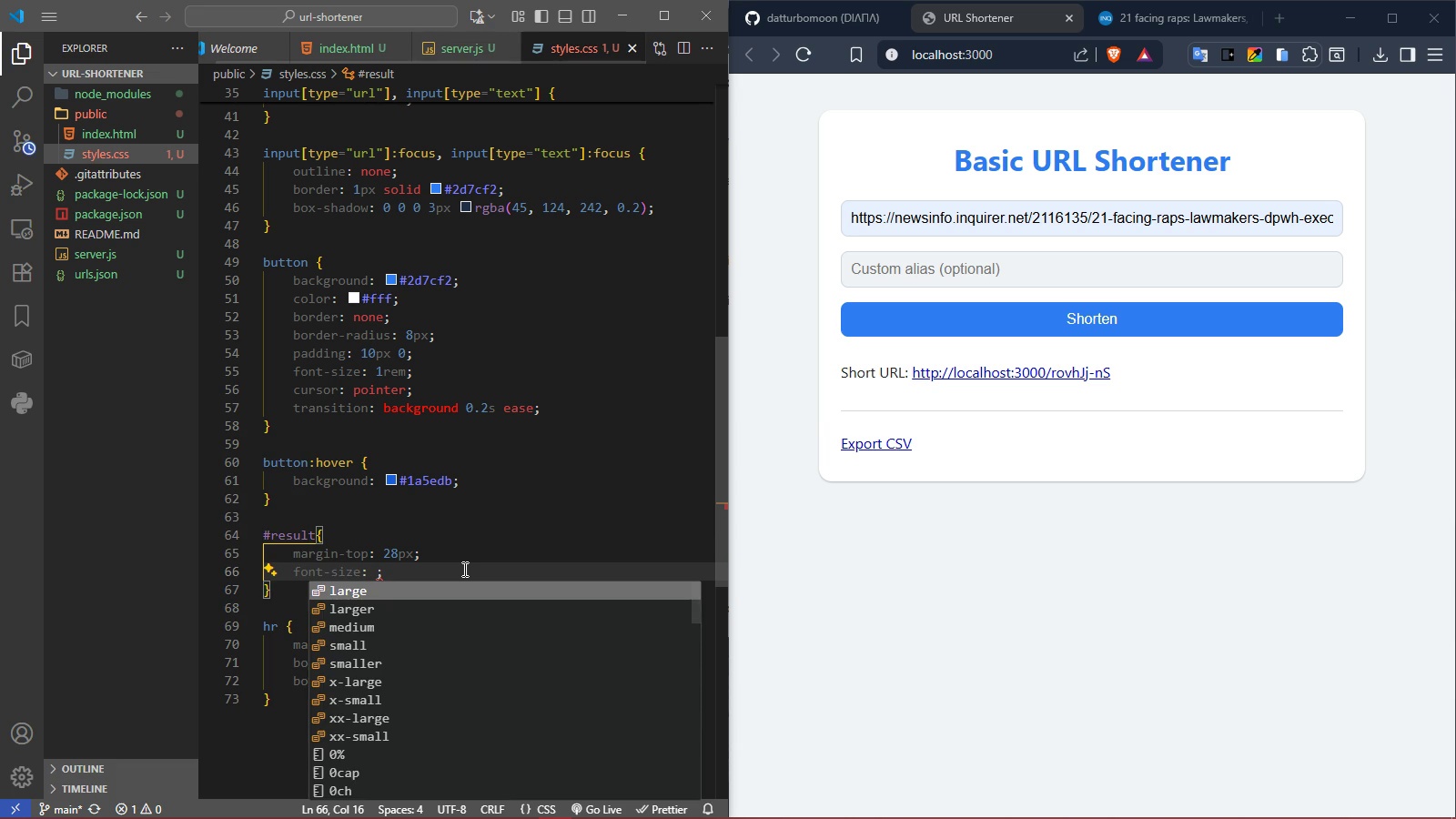 
type(1.1rem)
 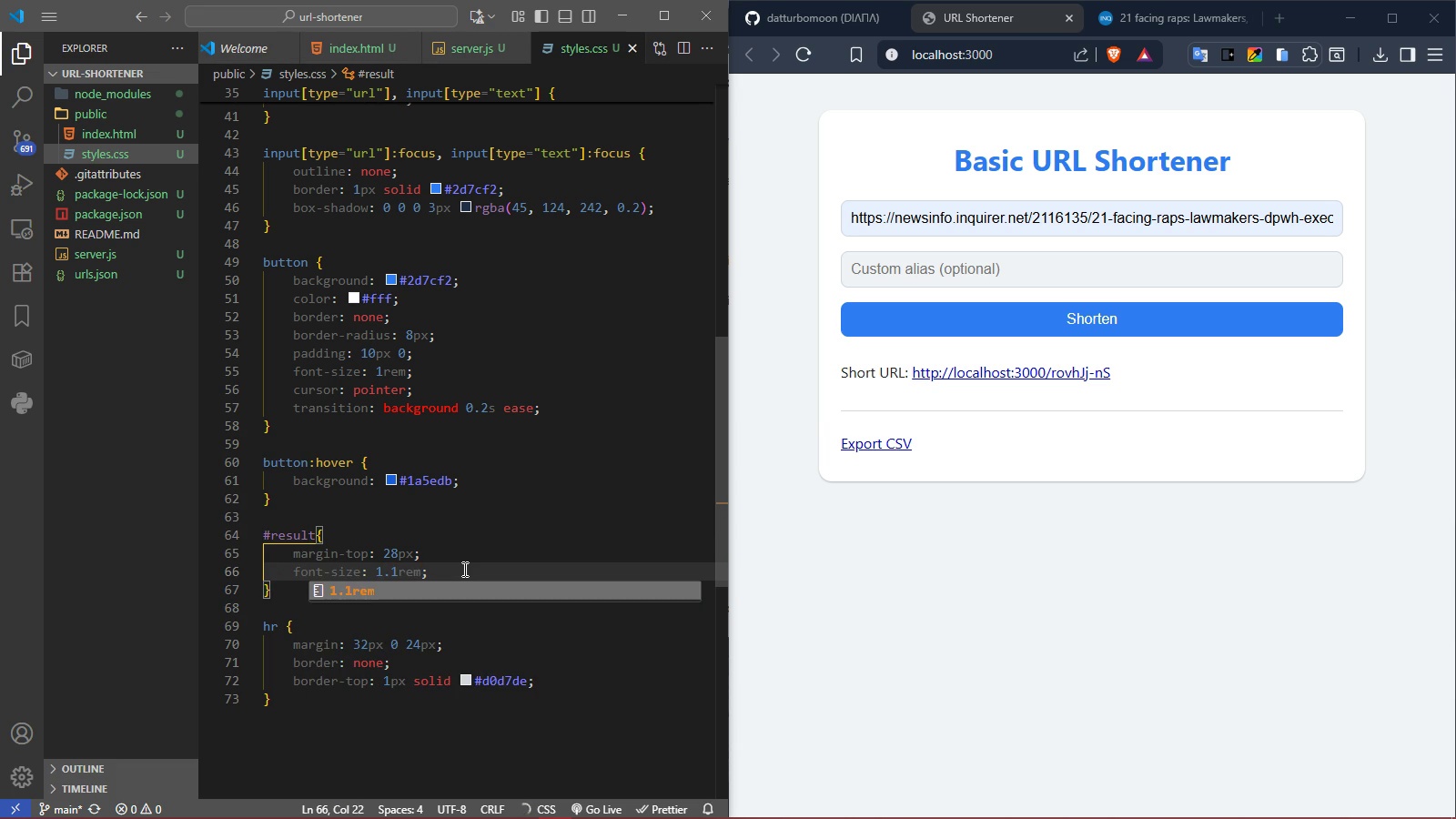 
key(ArrowRight)
 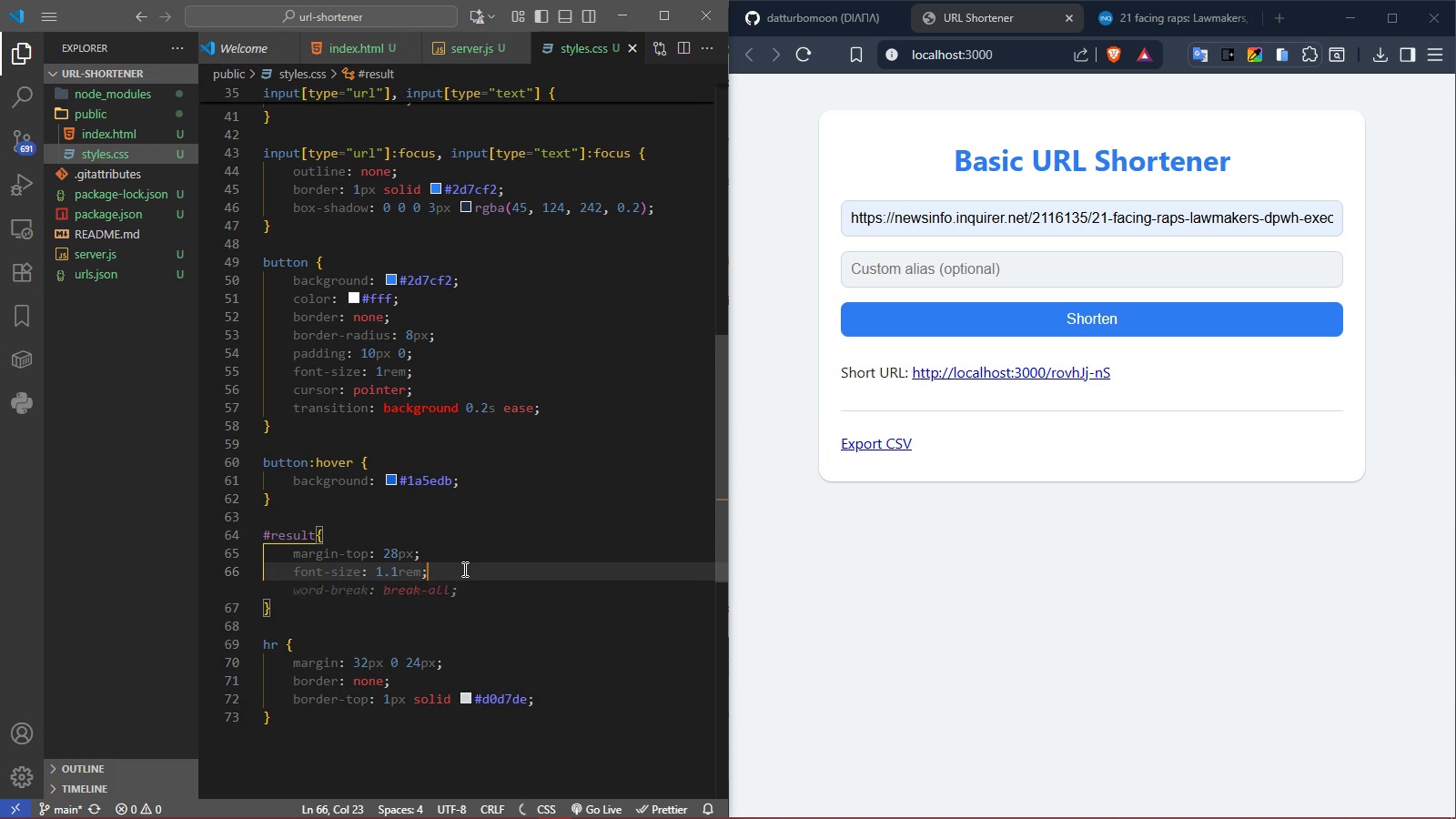 
key(Enter)
 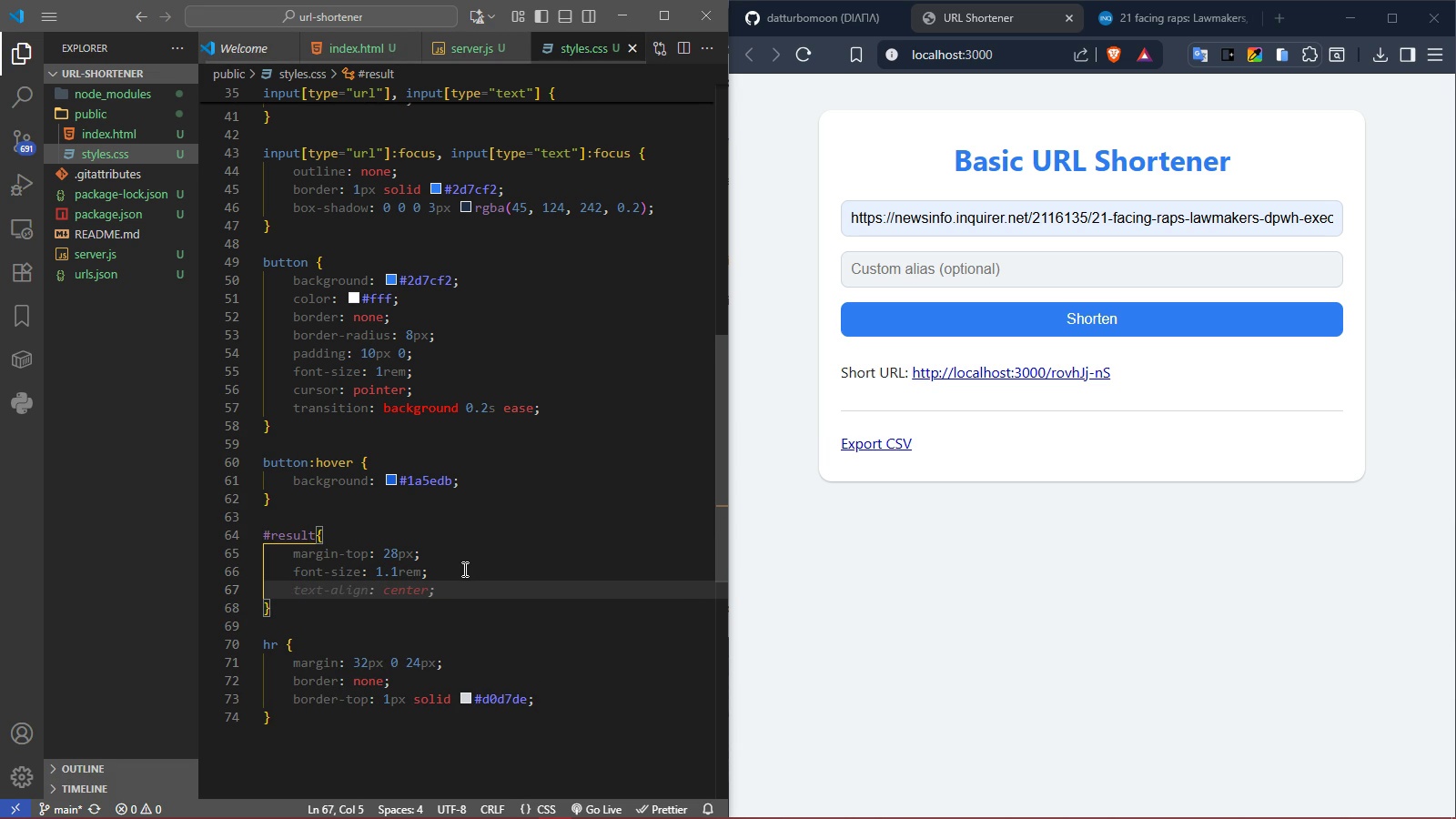 
type(textali)
 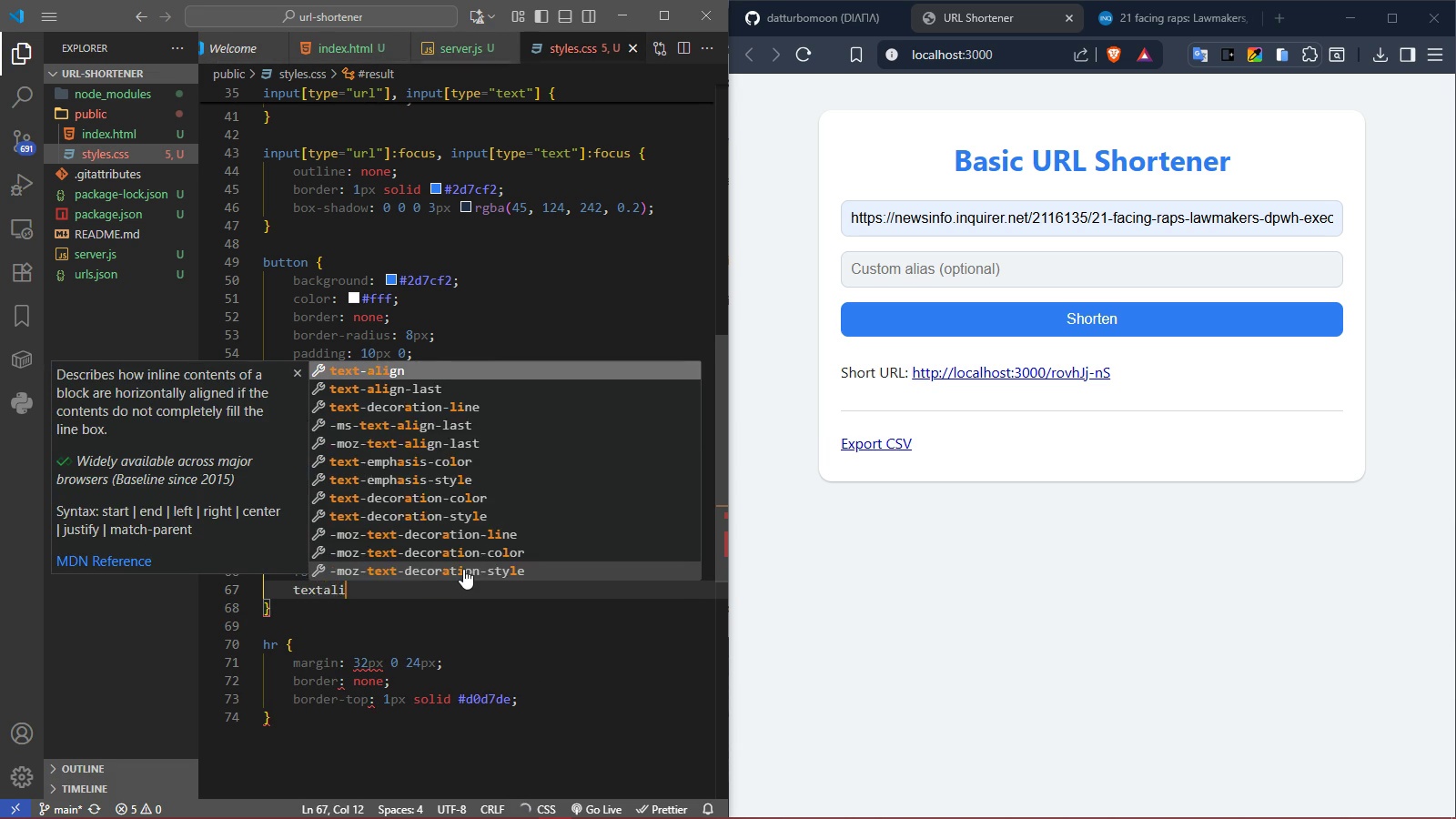 
key(Enter)
 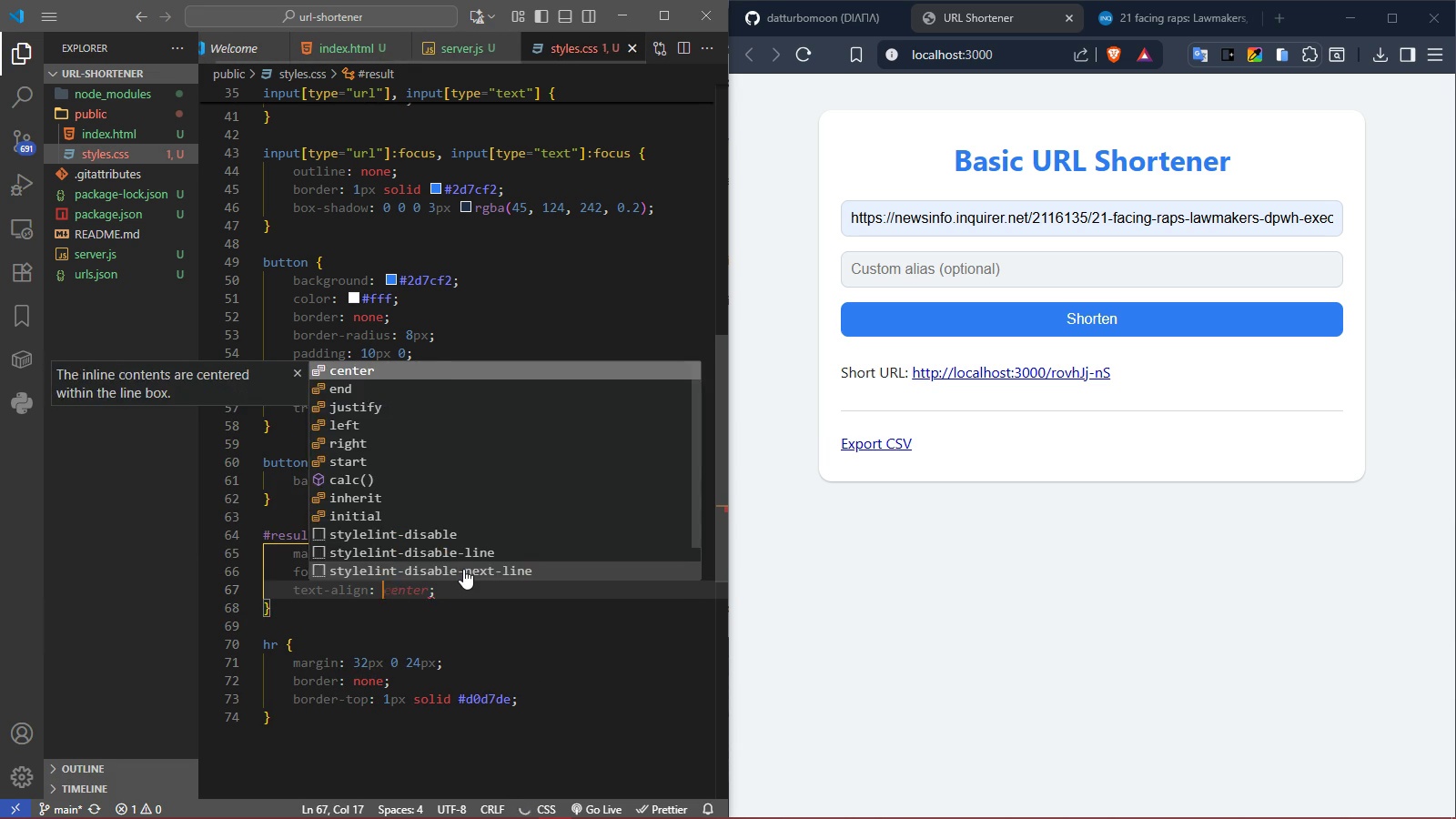 
type(cen)
 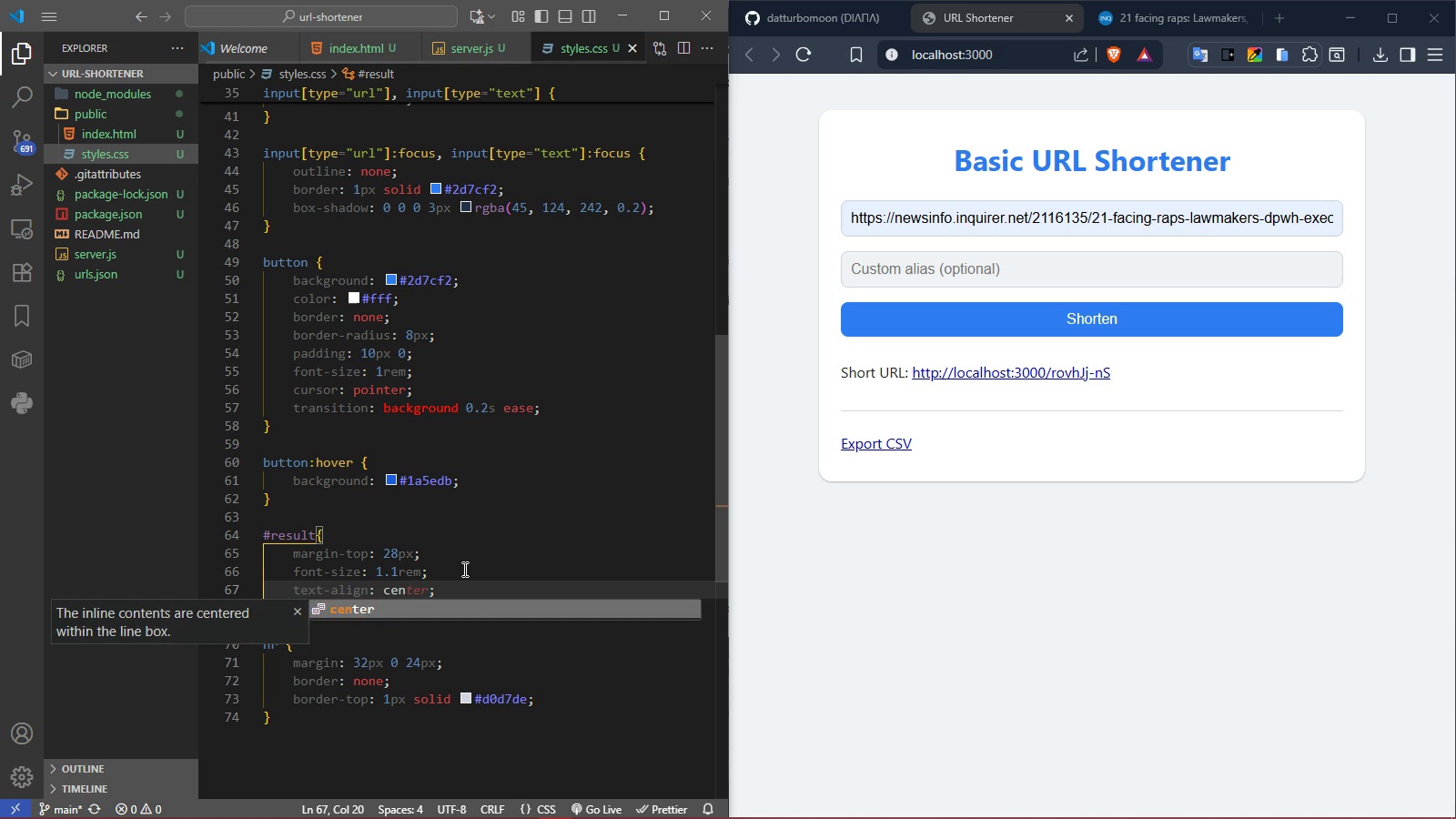 
key(Enter)
 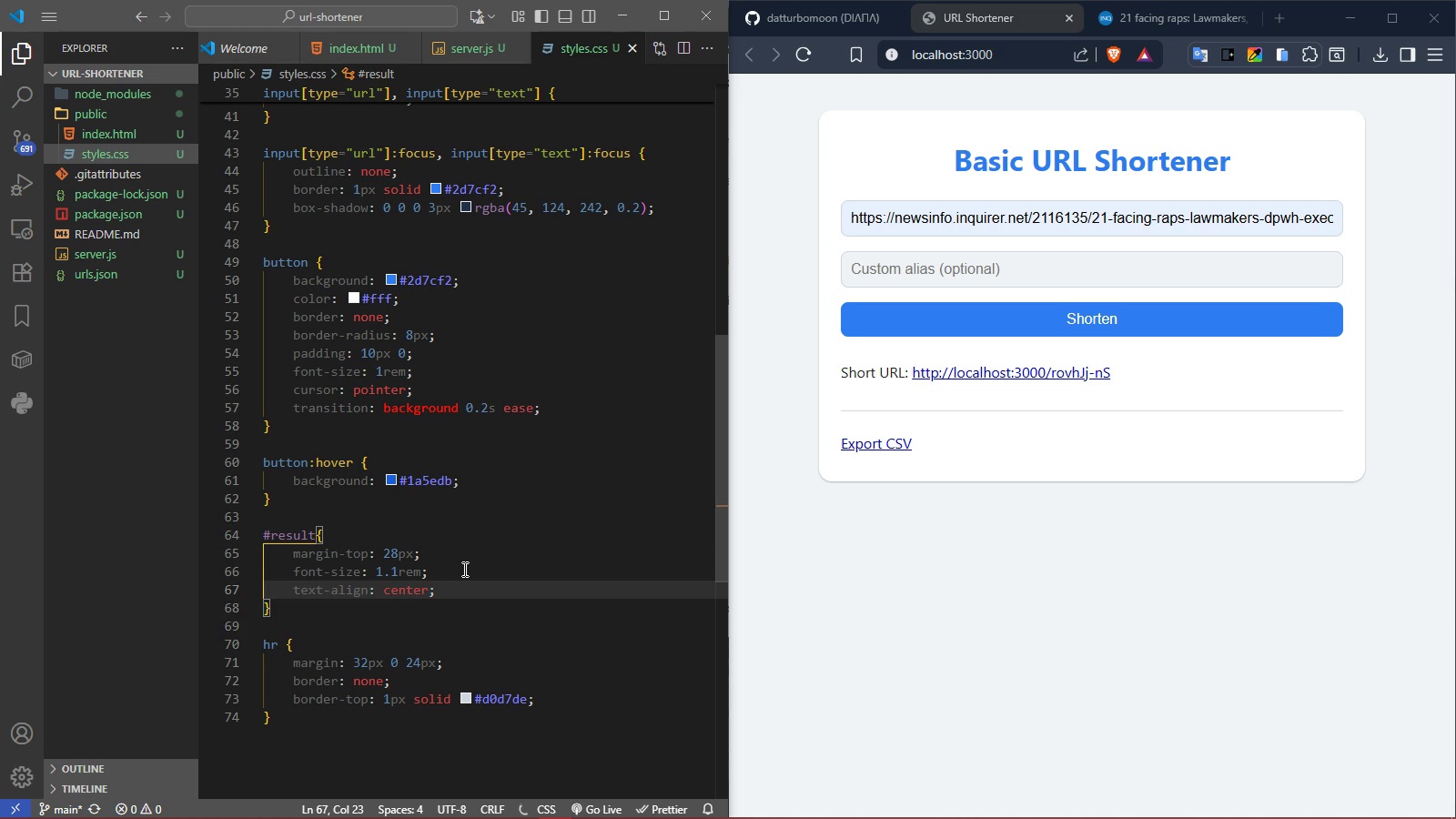 
scroll: coordinate [428, 647], scroll_direction: down, amount: 2.0
 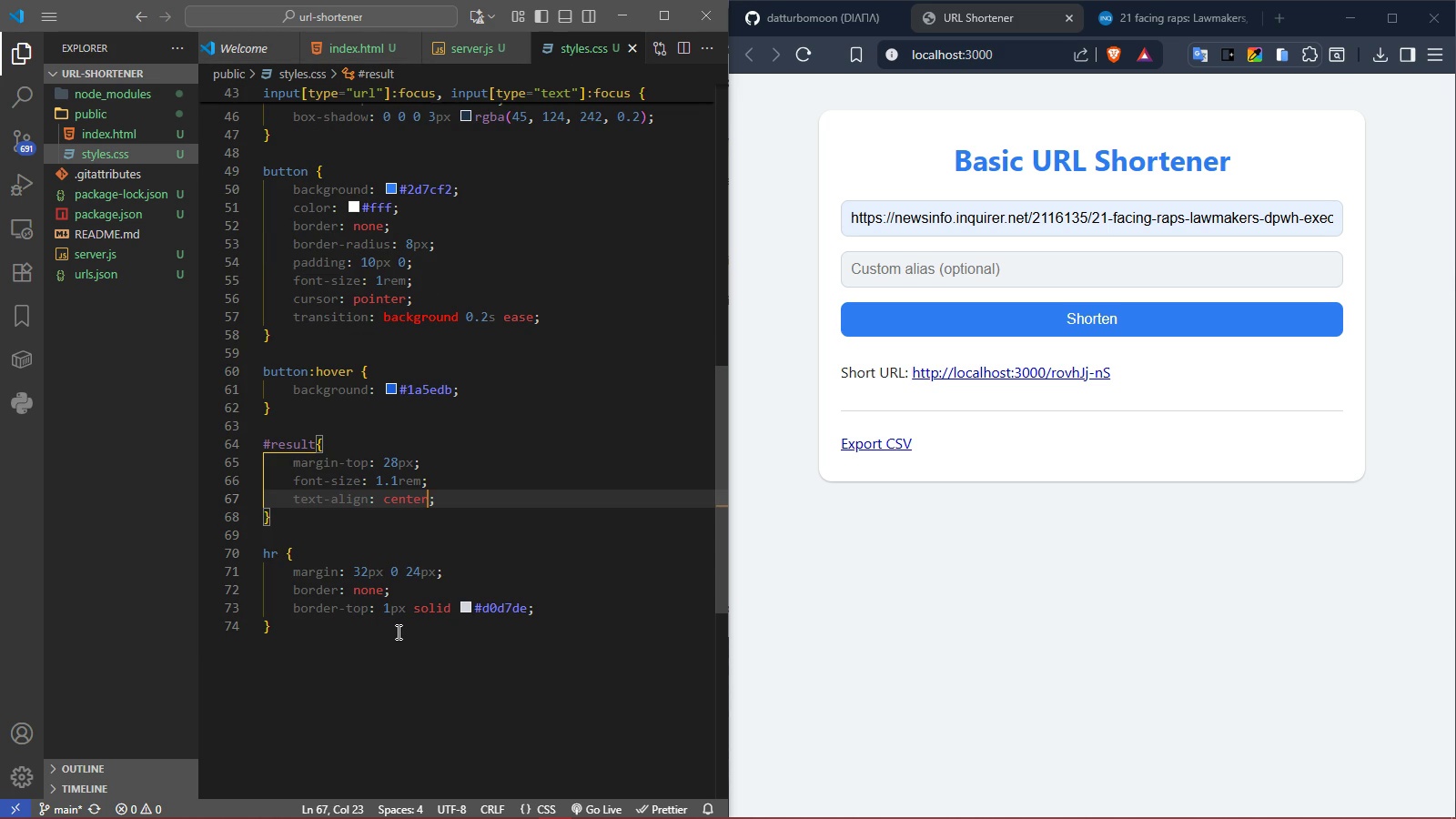 
left_click([398, 633])